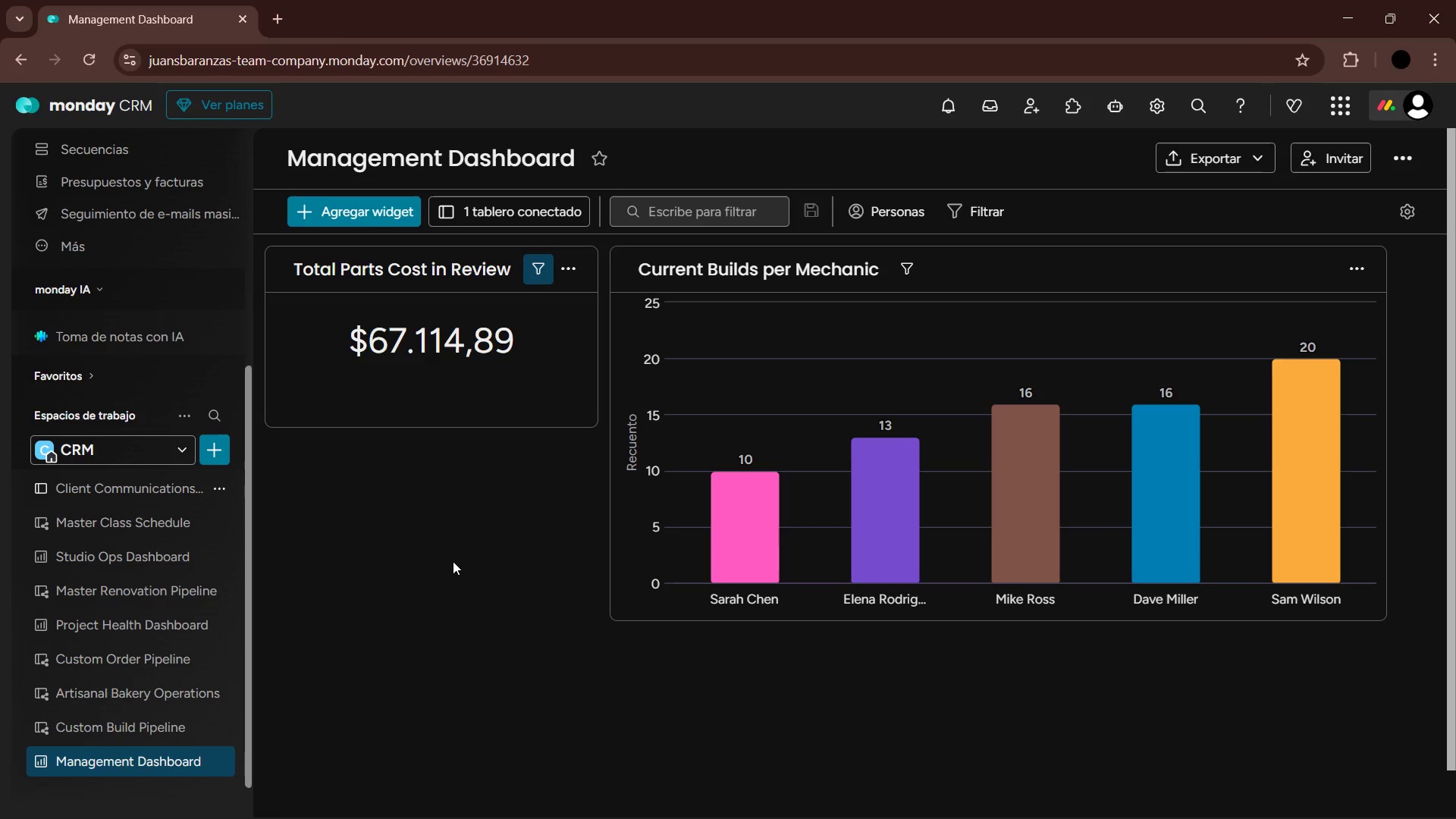 
left_click([336, 213])
 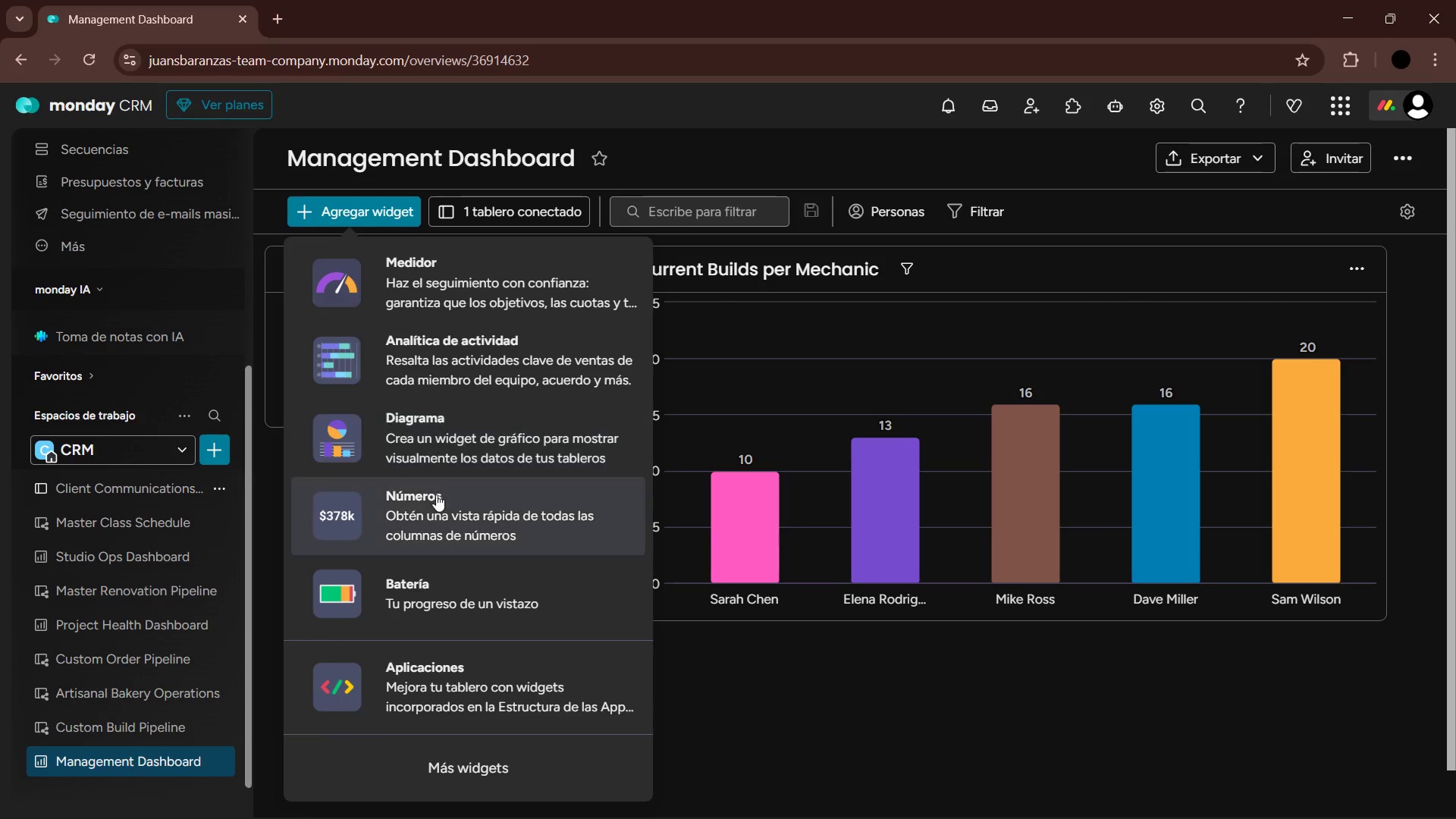 
left_click([435, 579])
 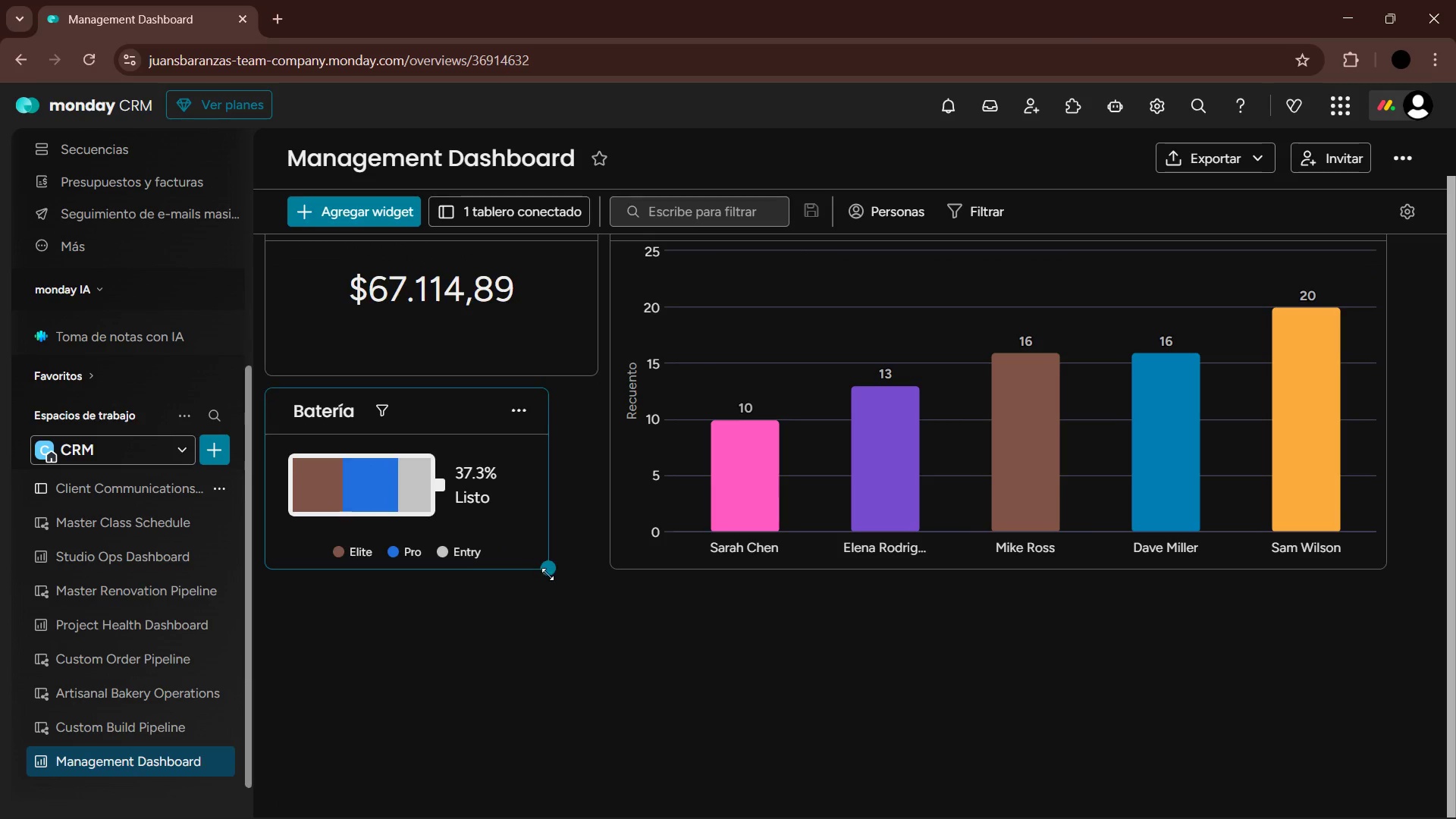 
left_click_drag(start_coordinate=[552, 570], to_coordinate=[588, 576])
 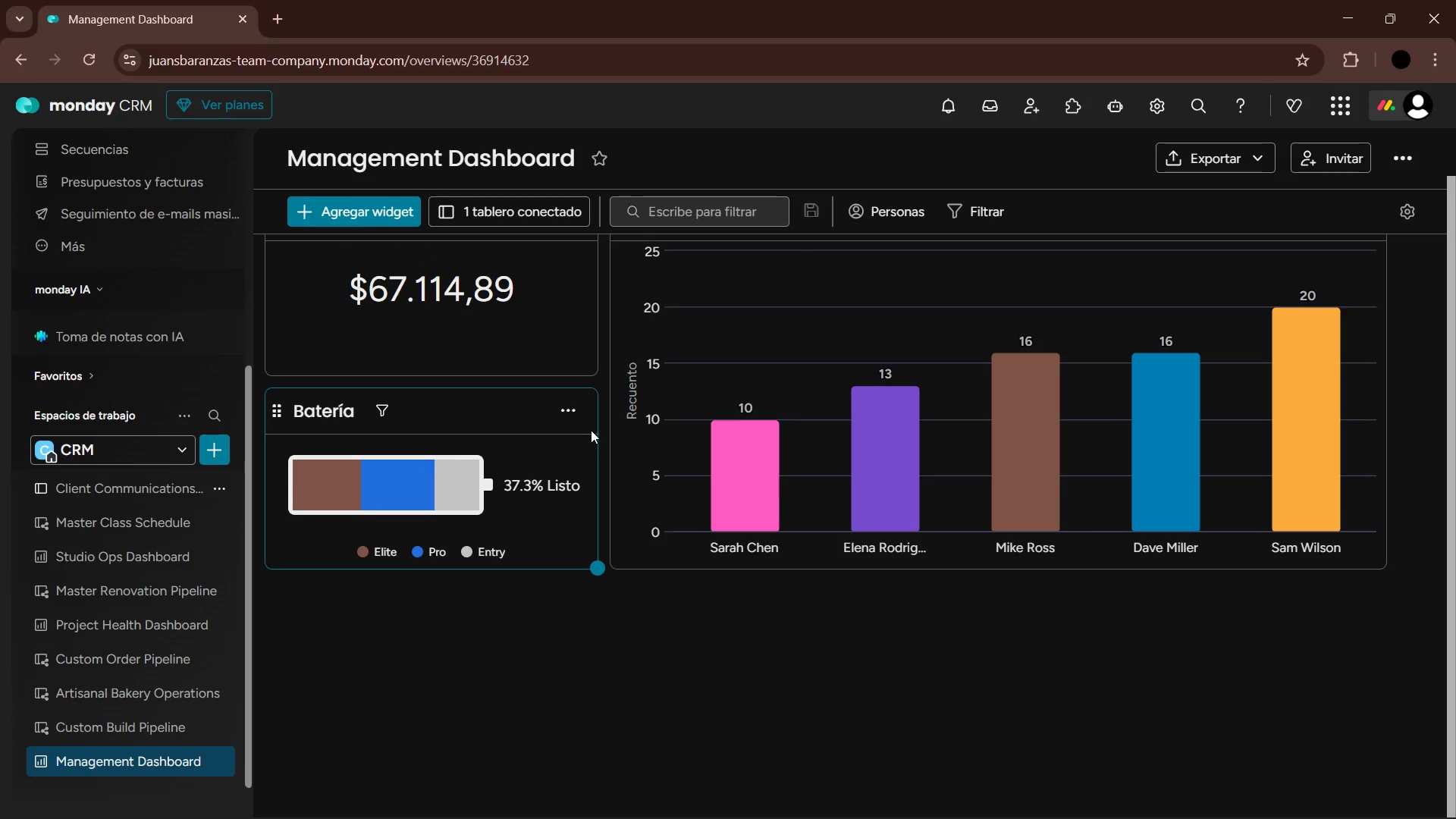 
left_click([565, 417])
 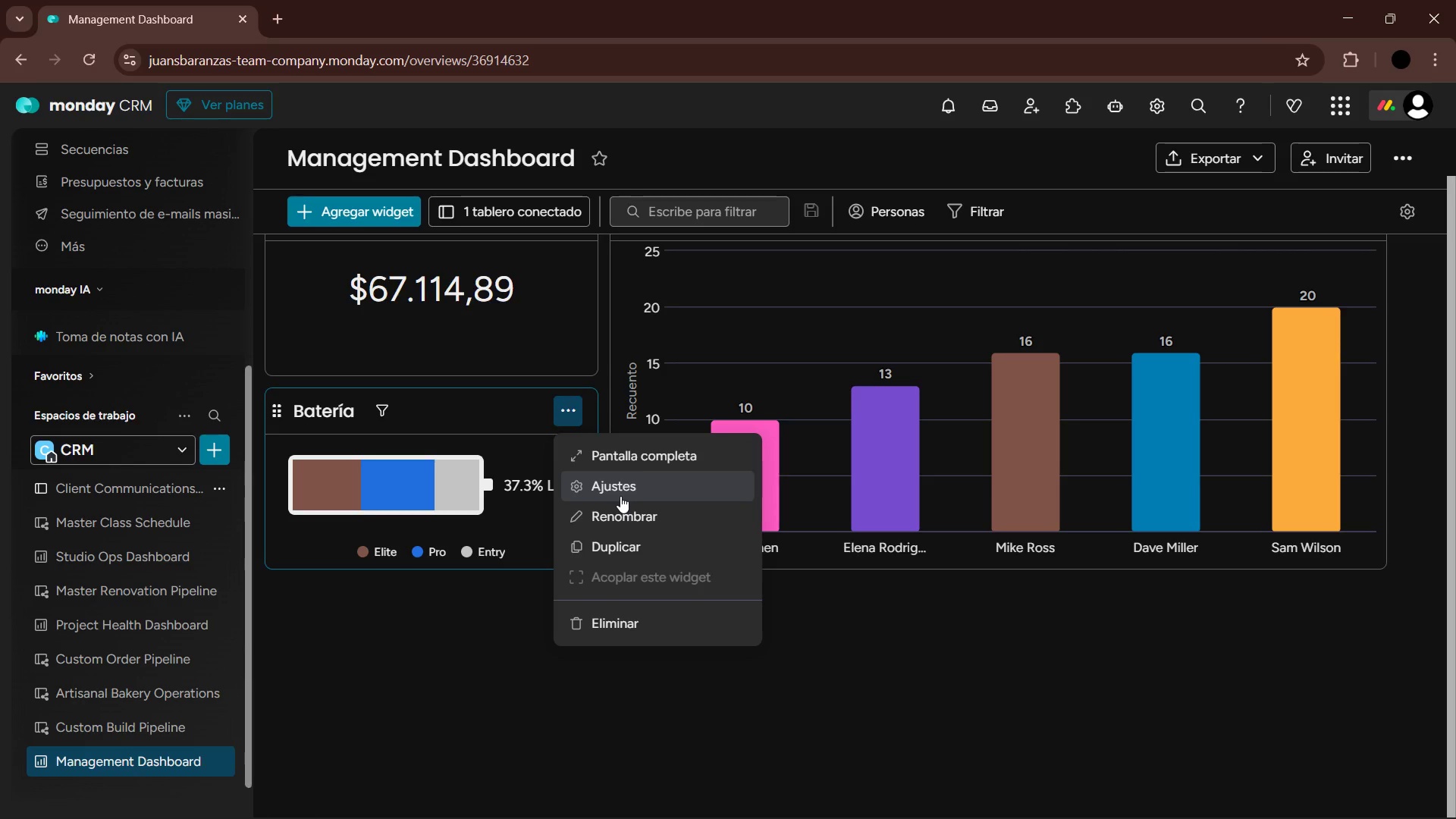 
left_click([620, 496])
 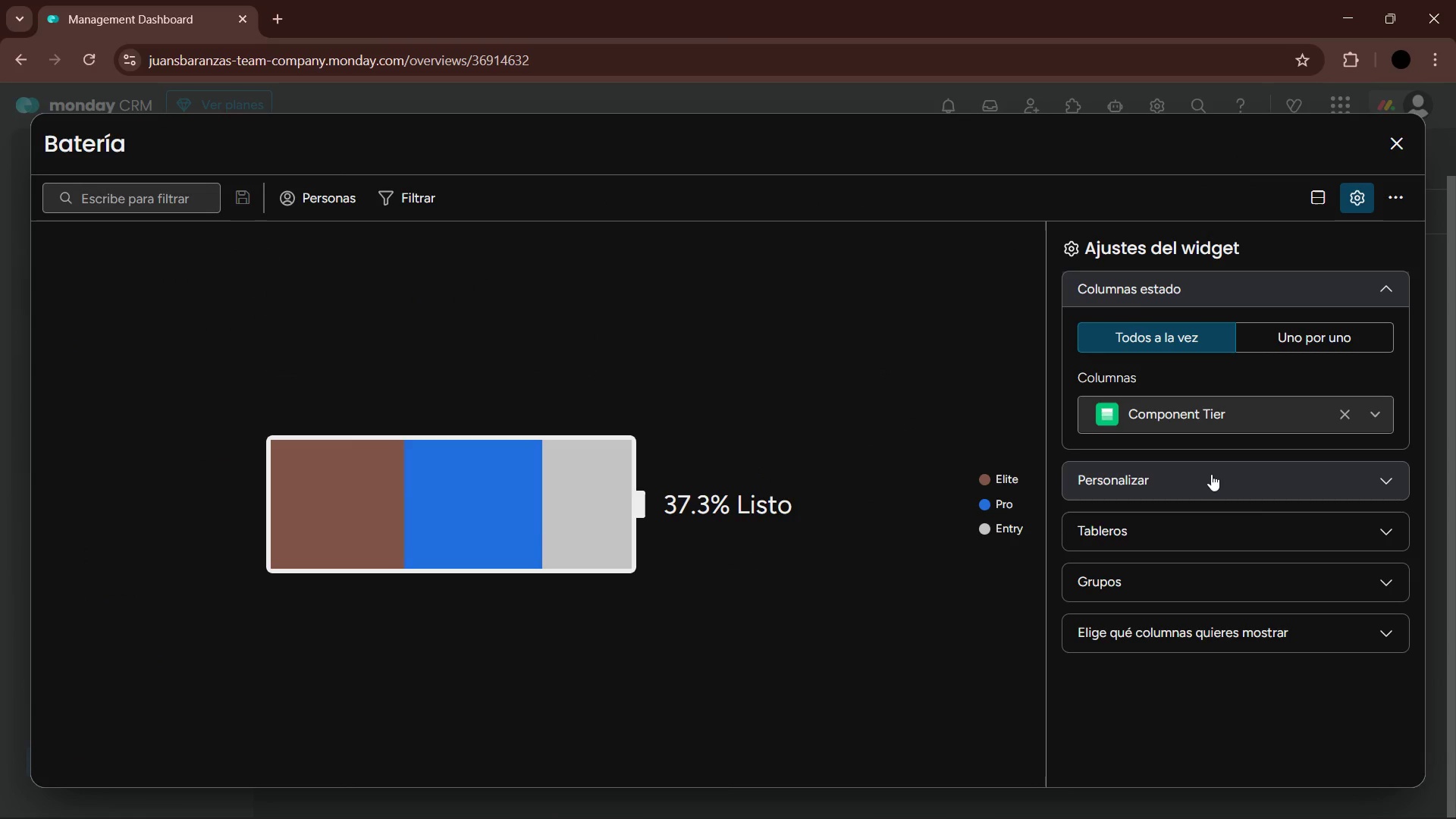 
left_click([1379, 419])
 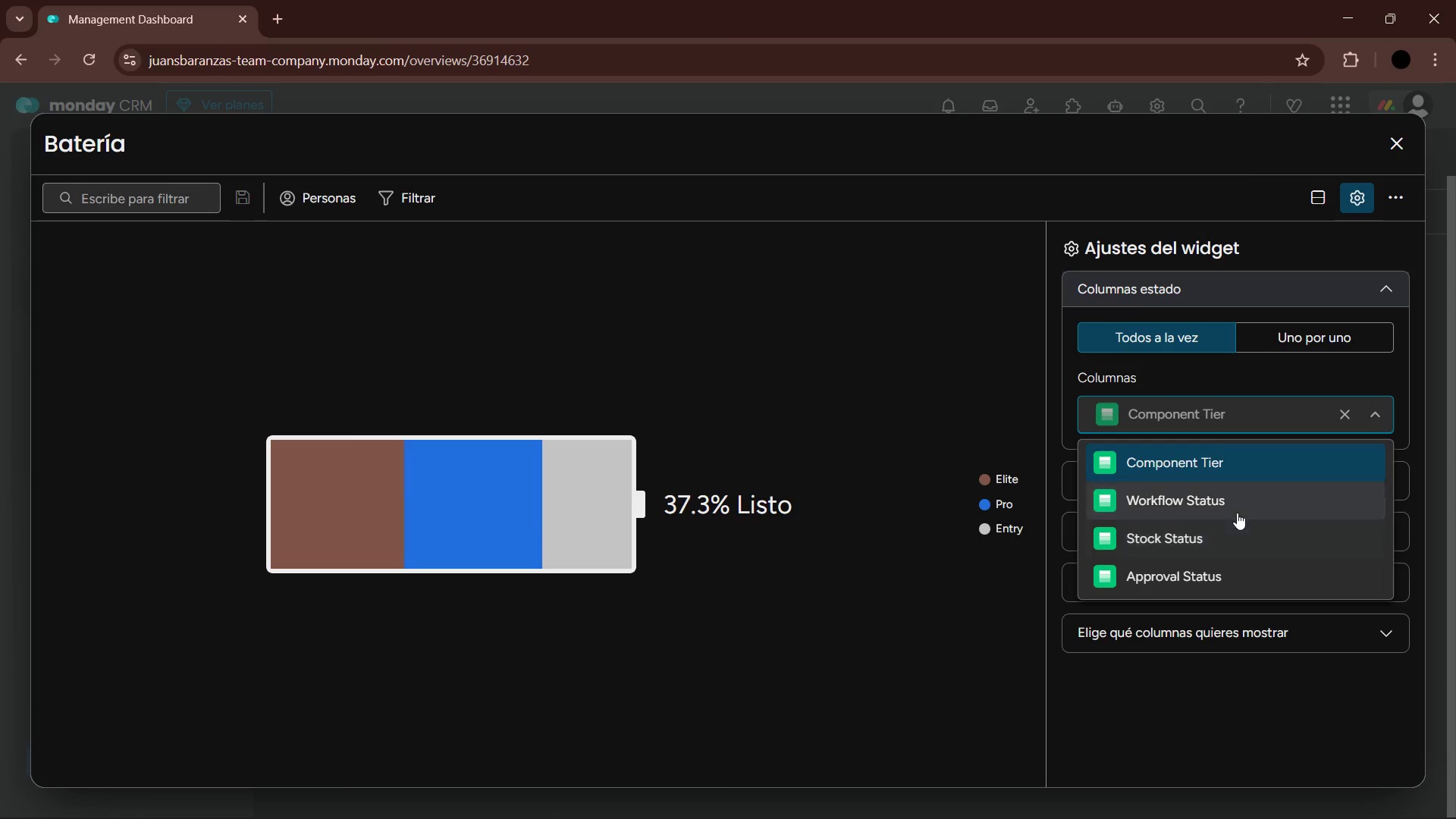 
left_click([1237, 513])
 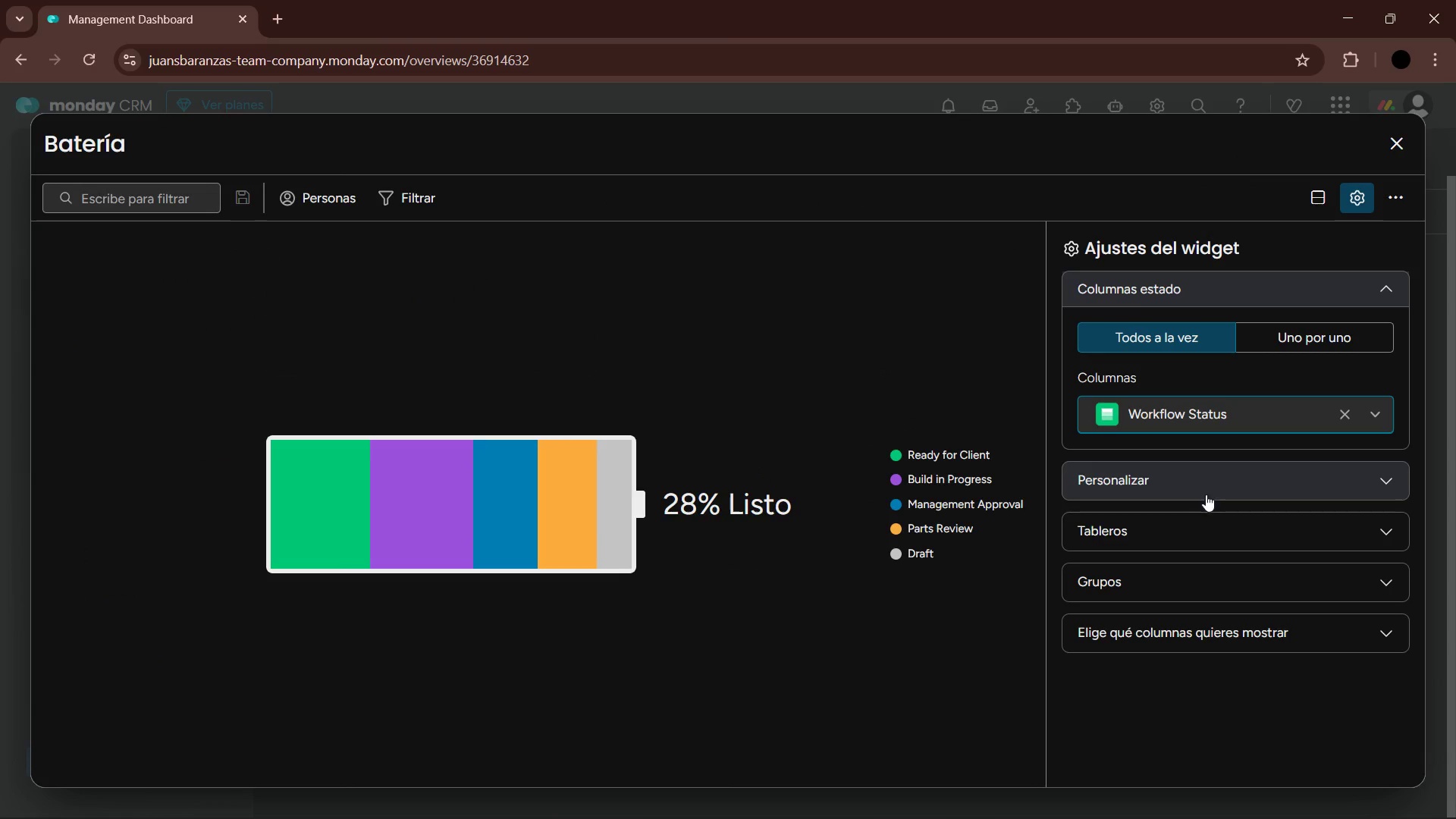 
left_click([1211, 485])
 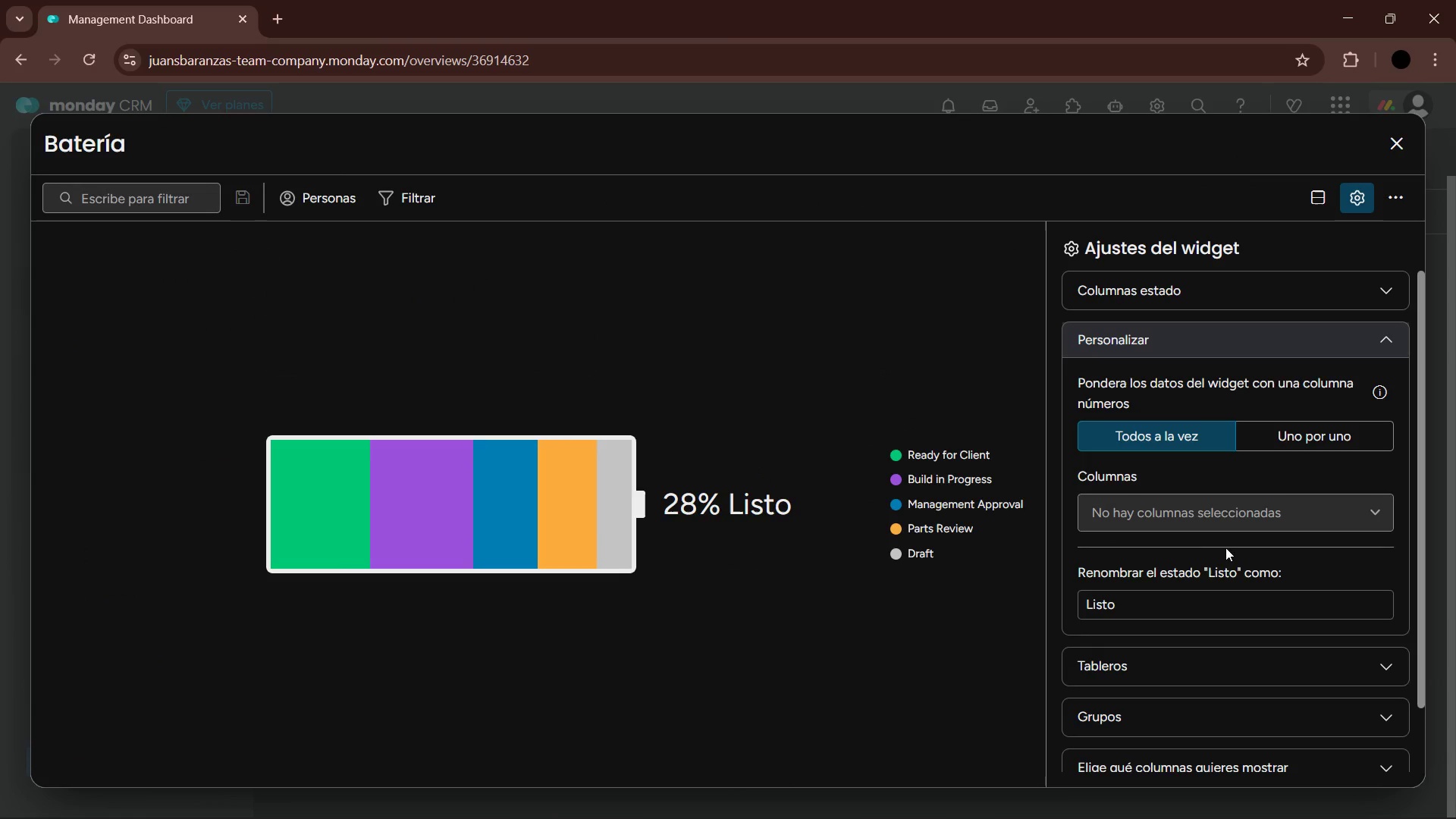 
left_click_drag(start_coordinate=[1128, 610], to_coordinate=[1080, 610])
 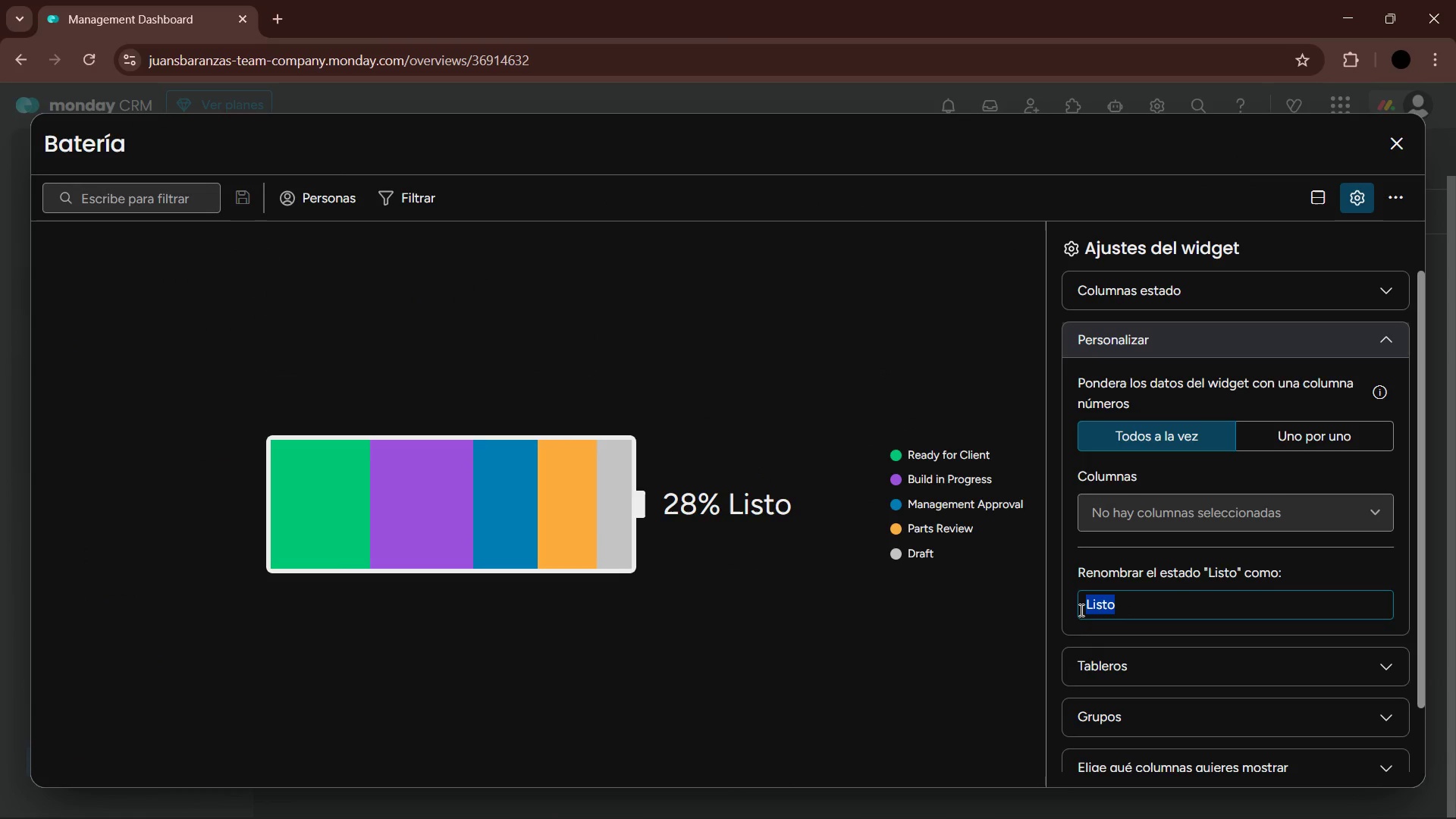 
type(Ready)
 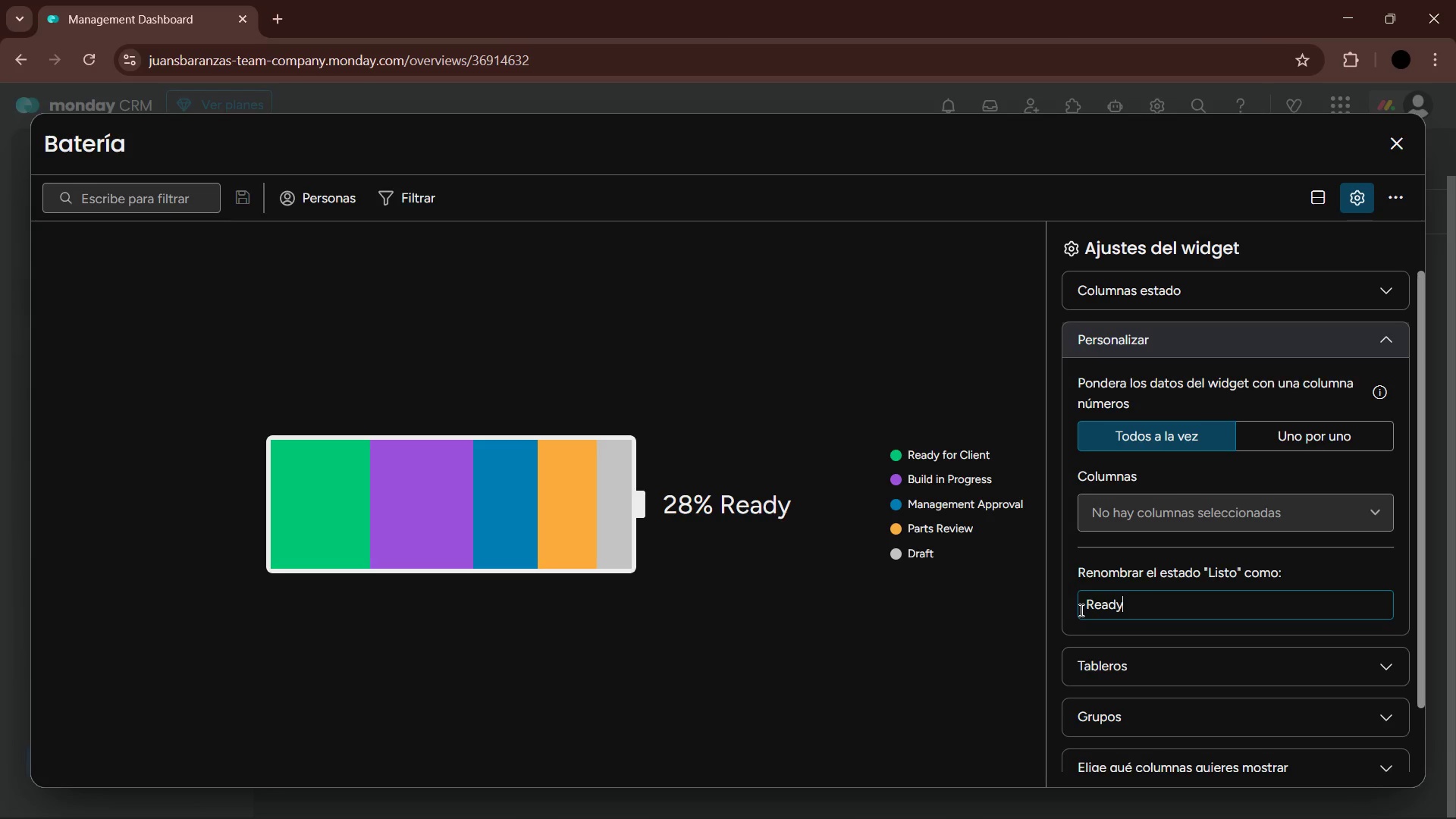 
key(Enter)
 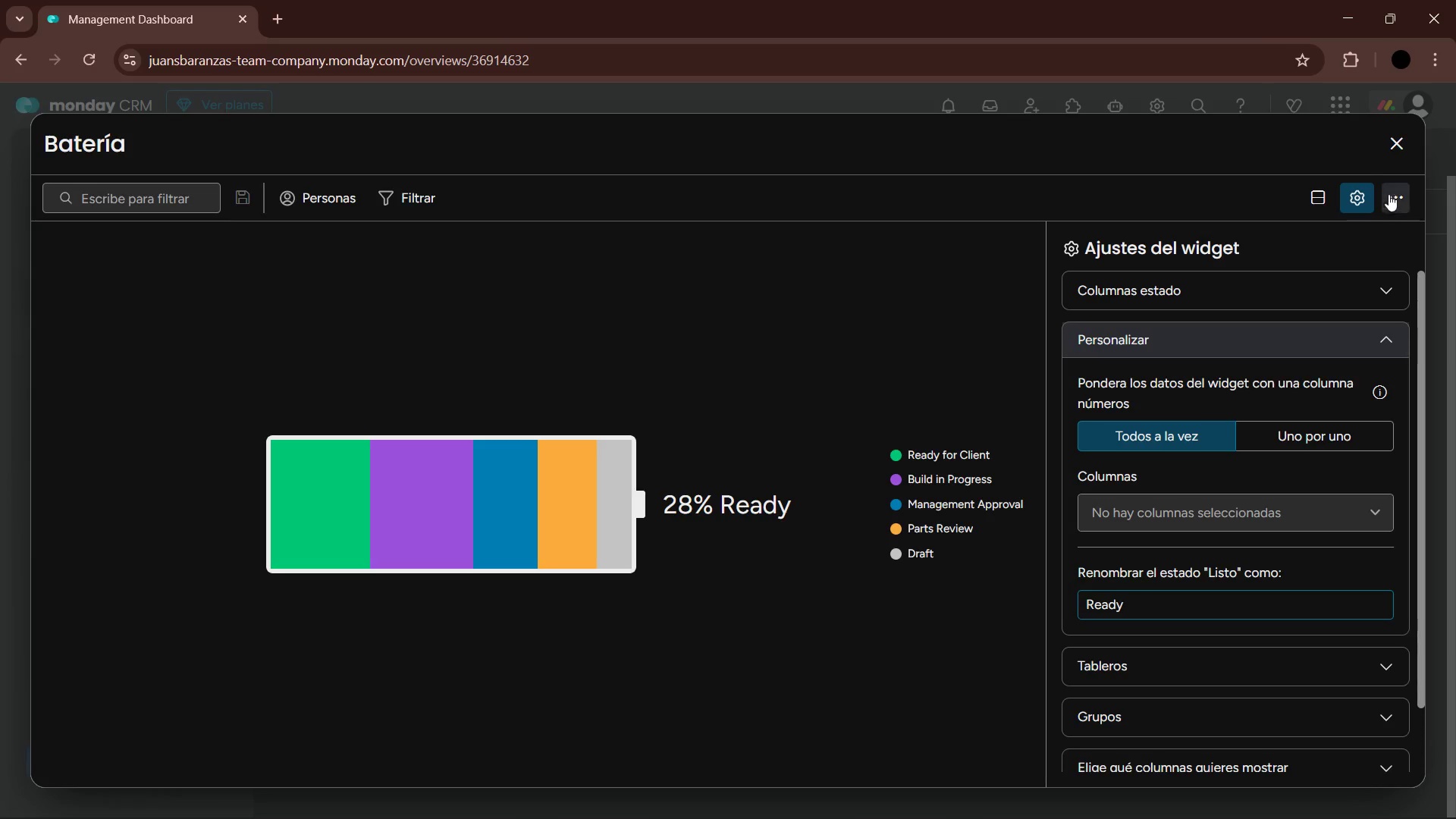 
left_click([1389, 144])
 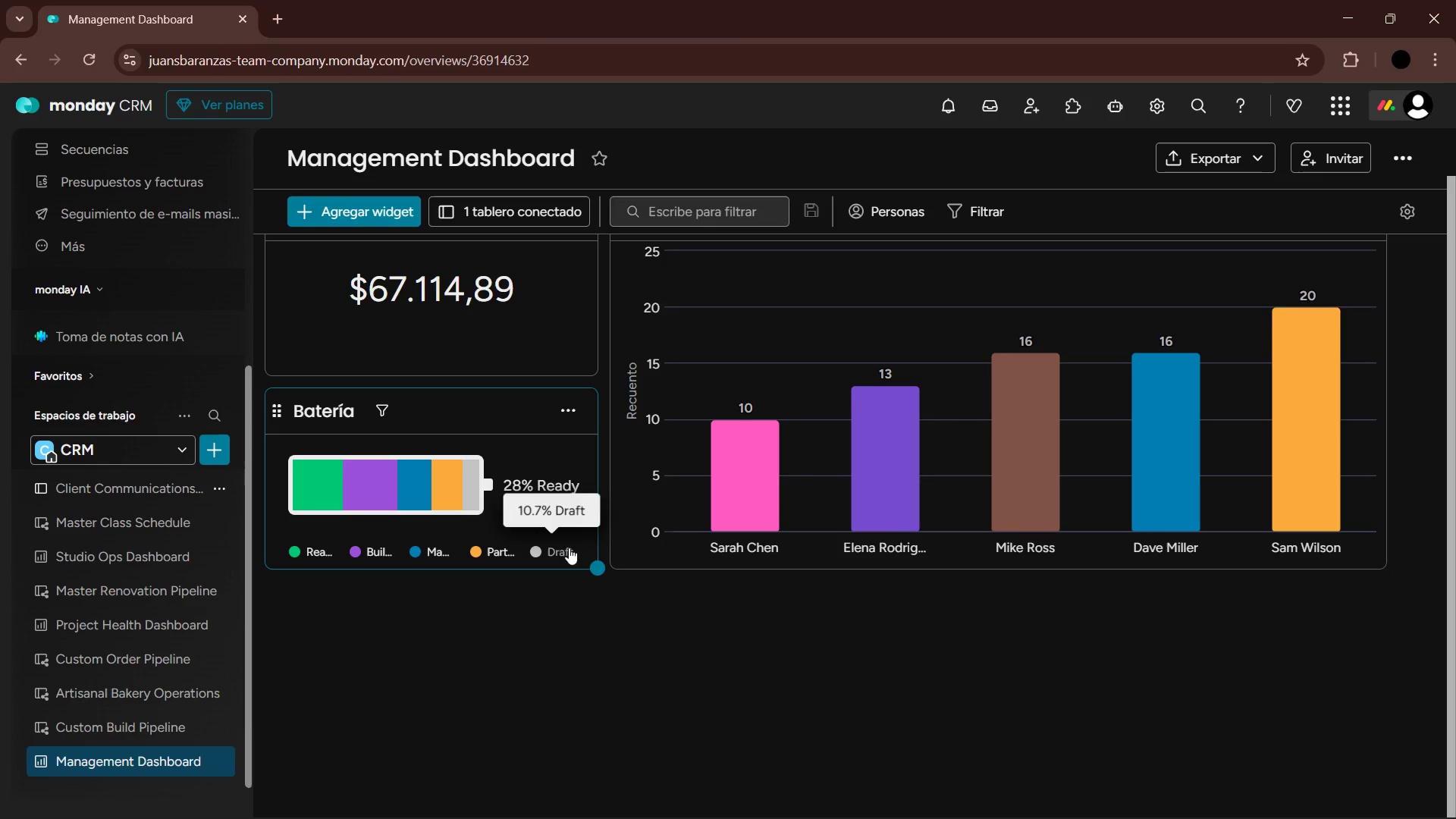 
left_click_drag(start_coordinate=[586, 565], to_coordinate=[651, 571])
 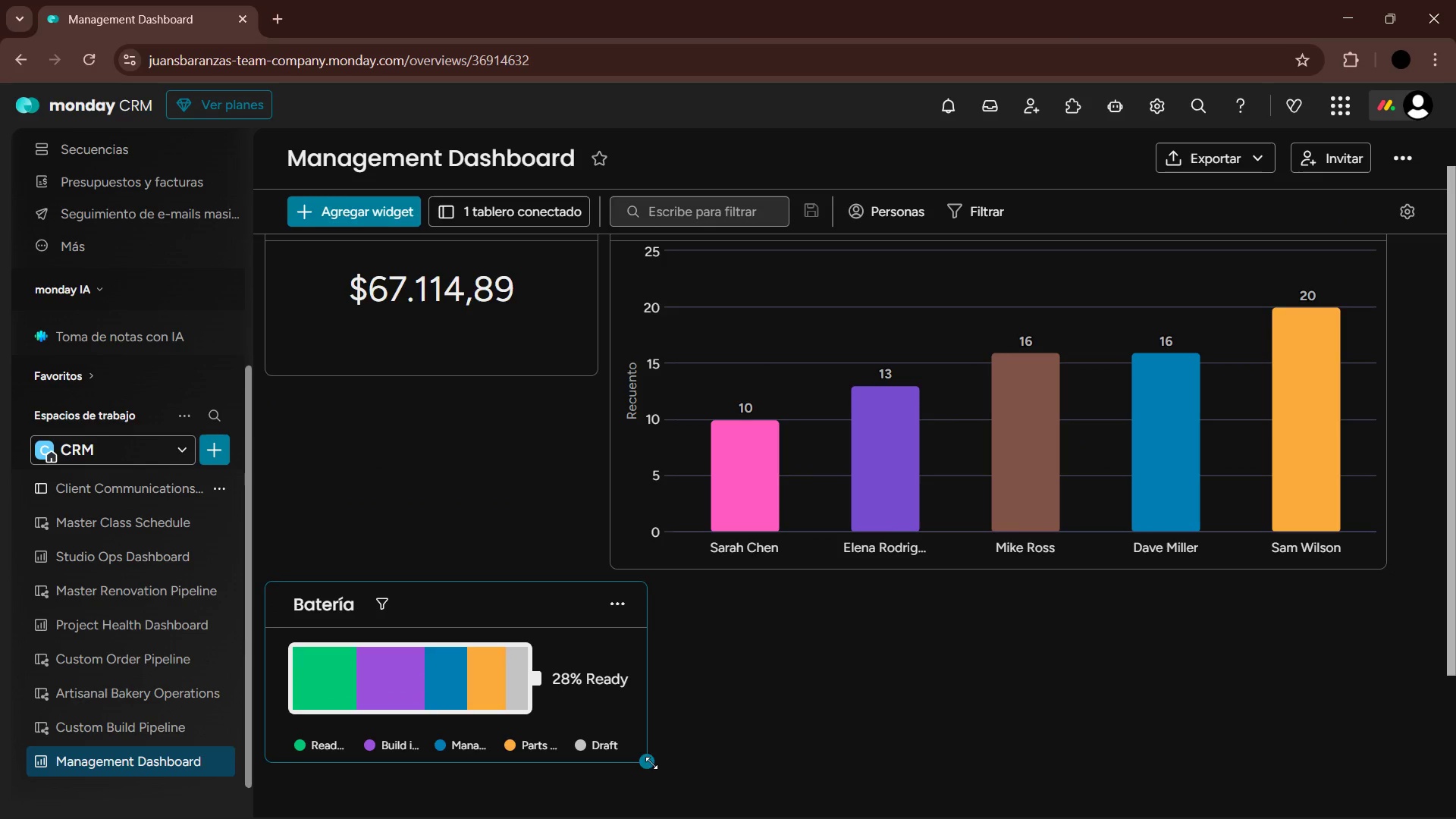 
left_click_drag(start_coordinate=[648, 760], to_coordinate=[1093, 742])
 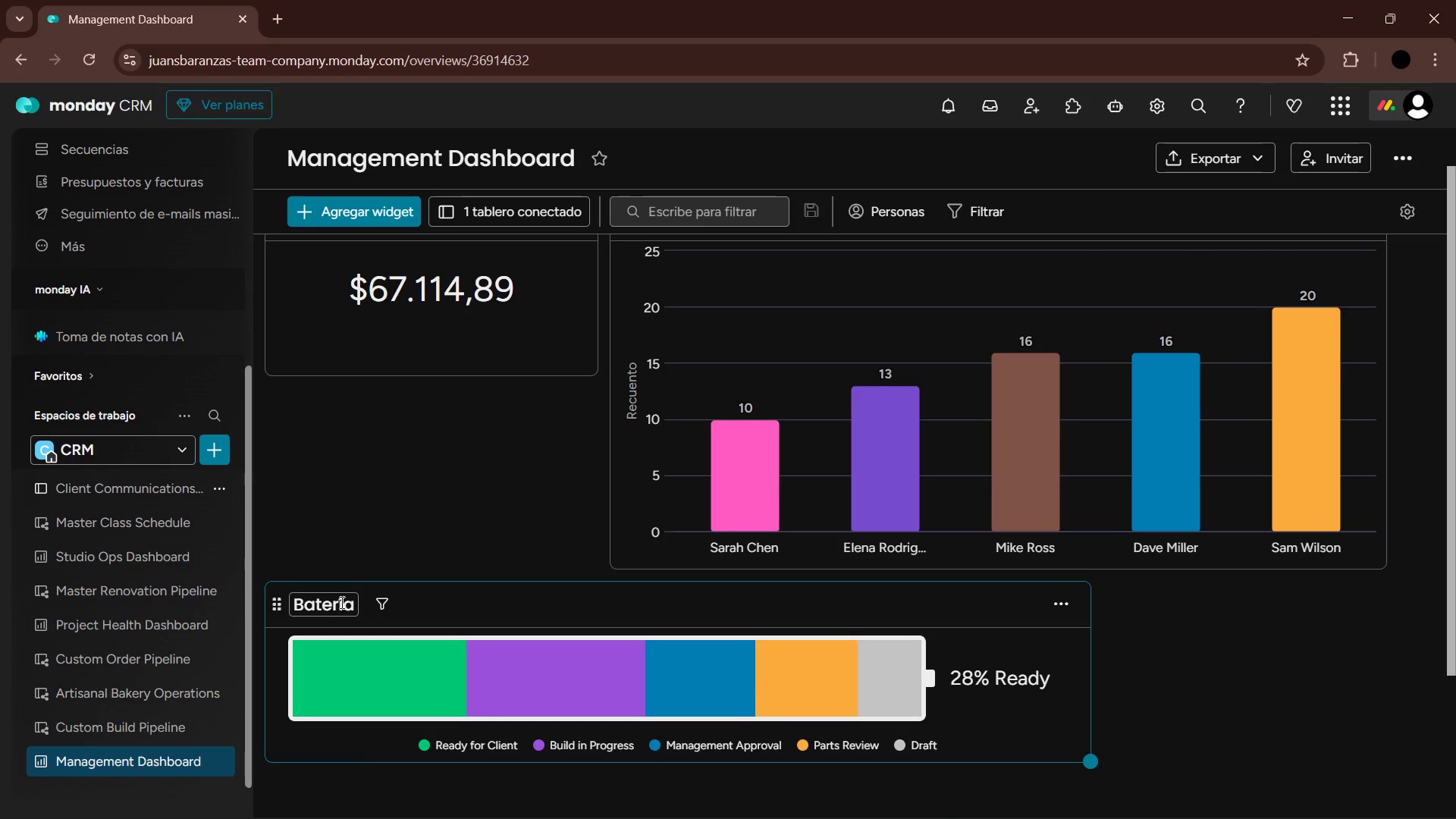 
double_click([338, 602])
 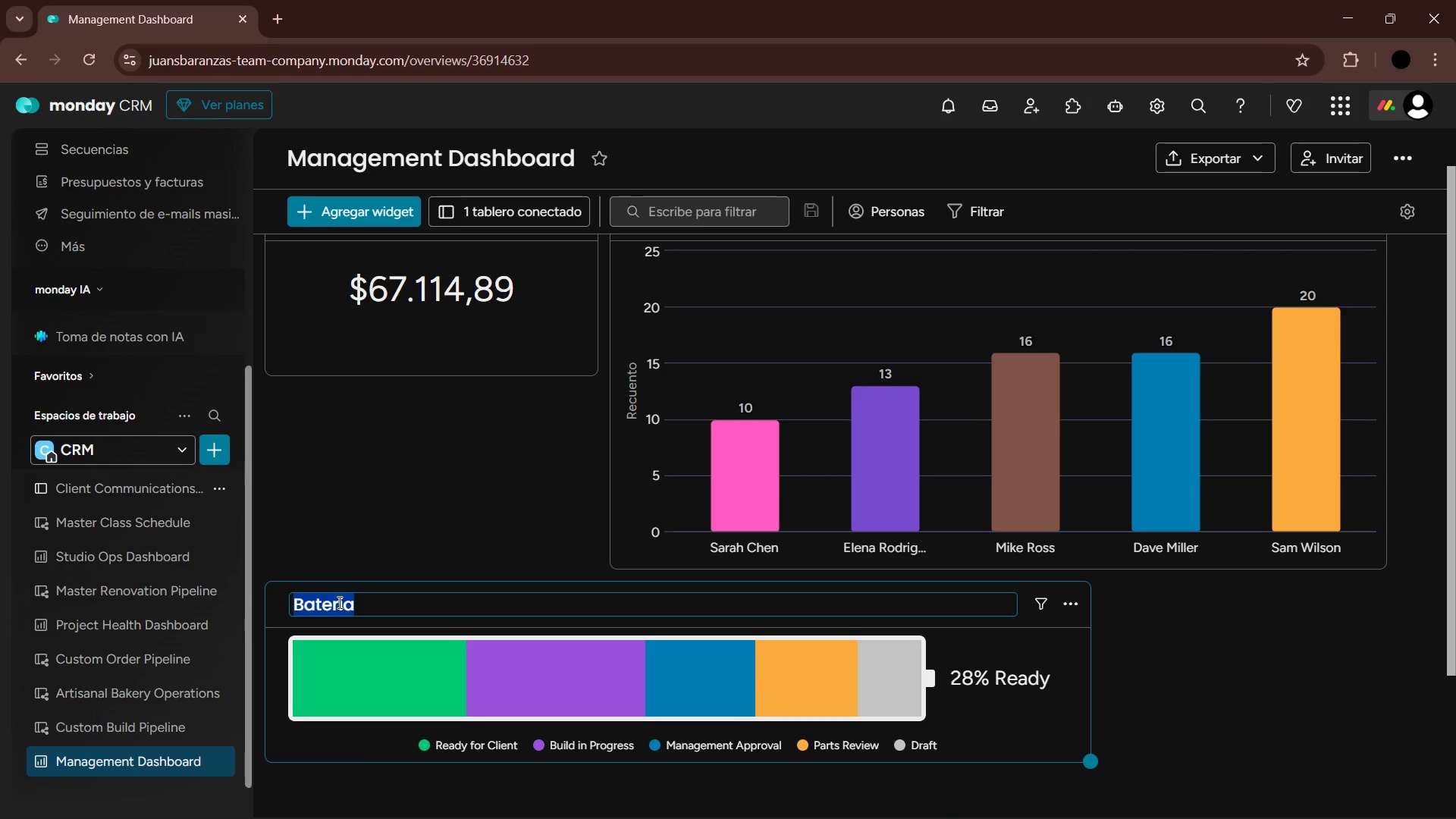 
wait(5.25)
 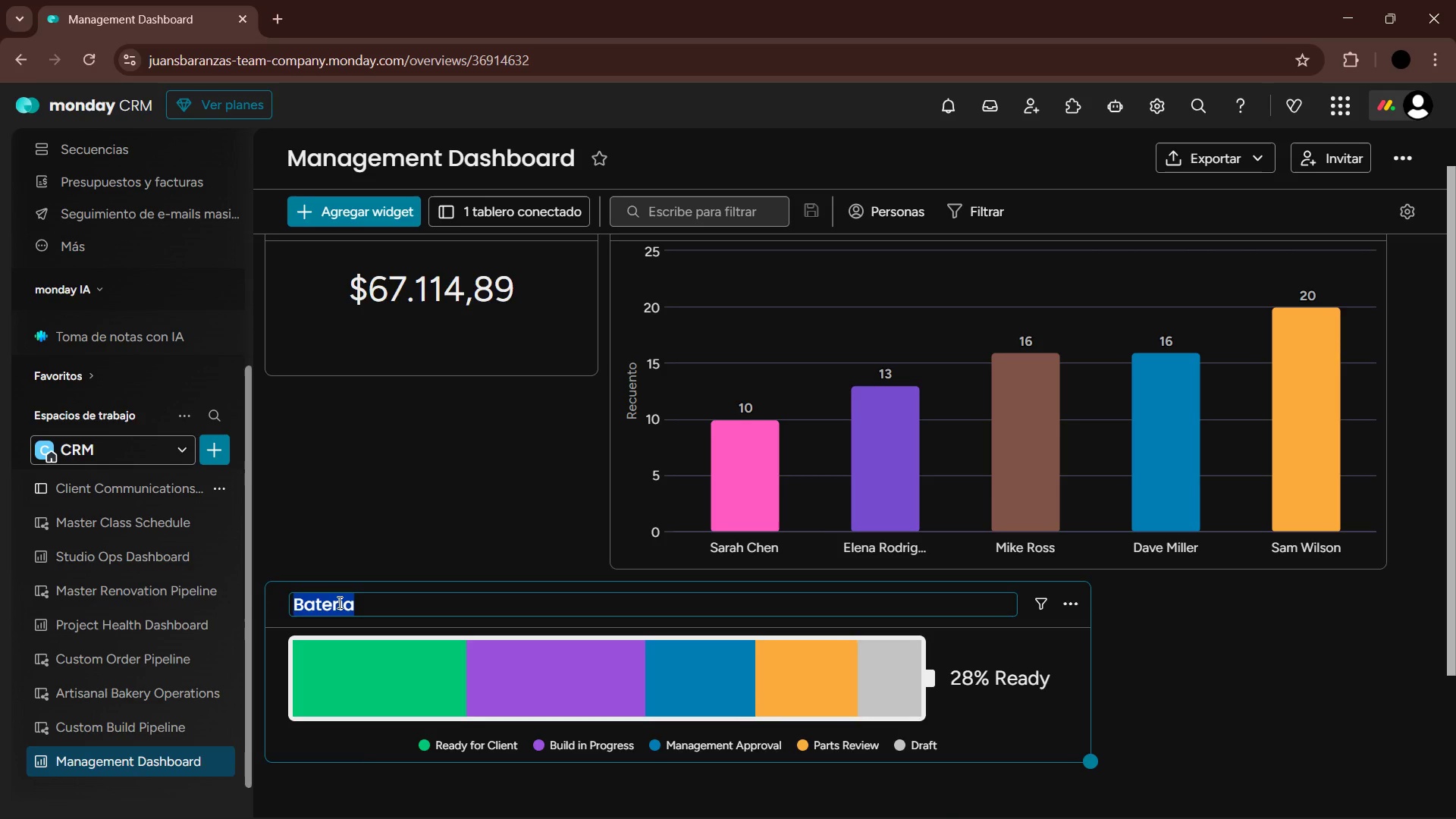 
type(Overall Pipeline Progression)
 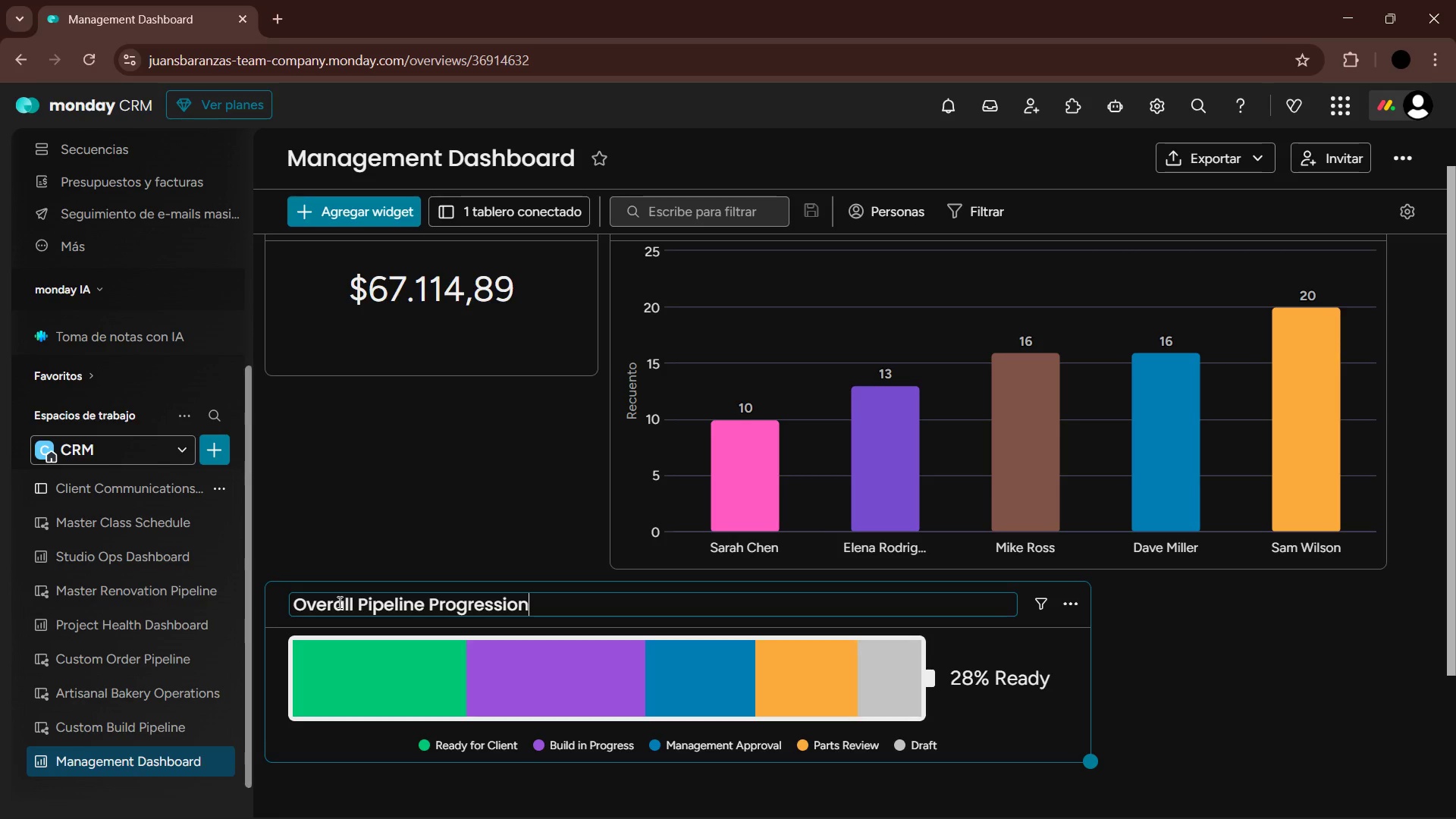 
key(Enter)
 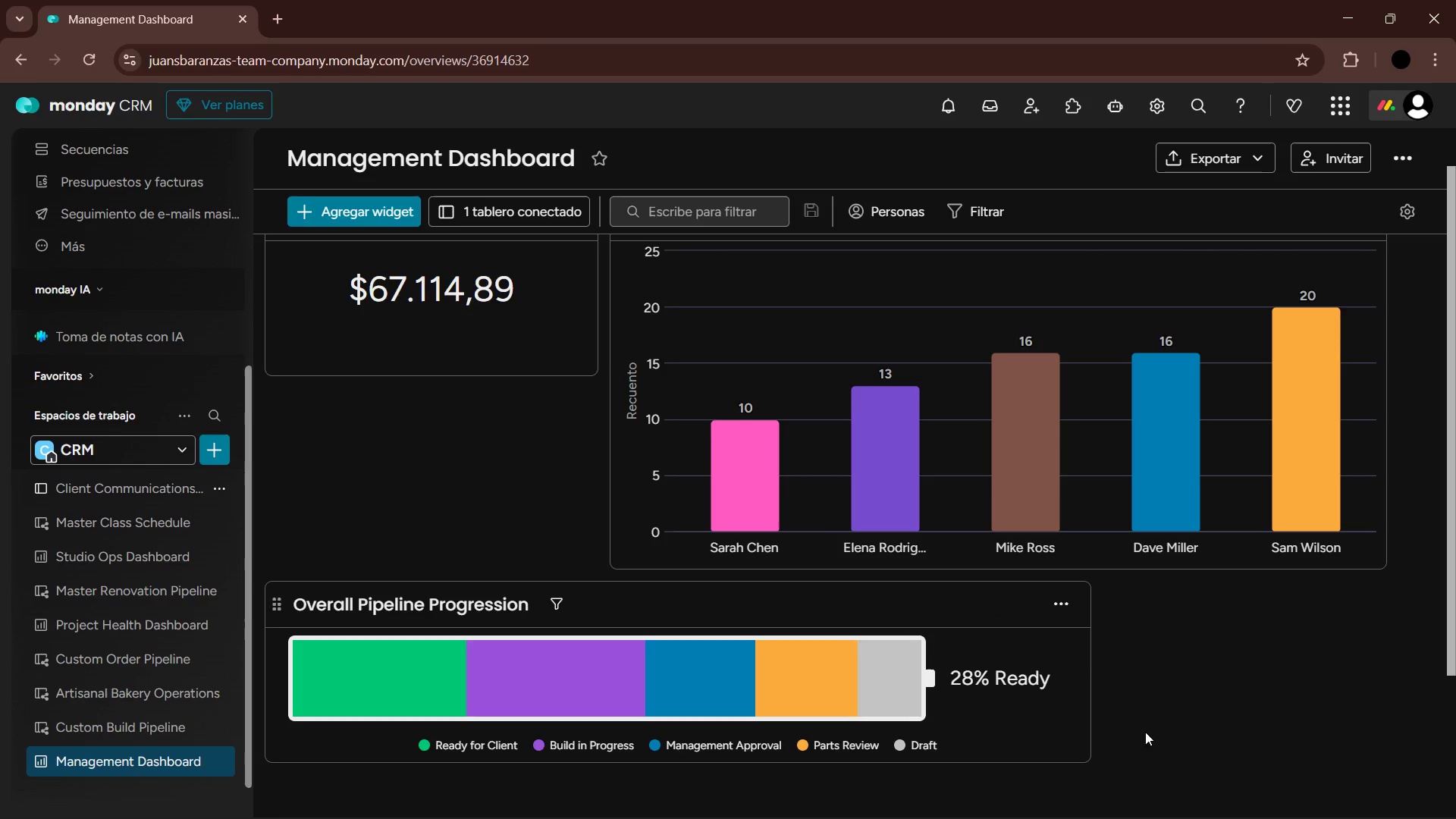 
left_click([1262, 674])
 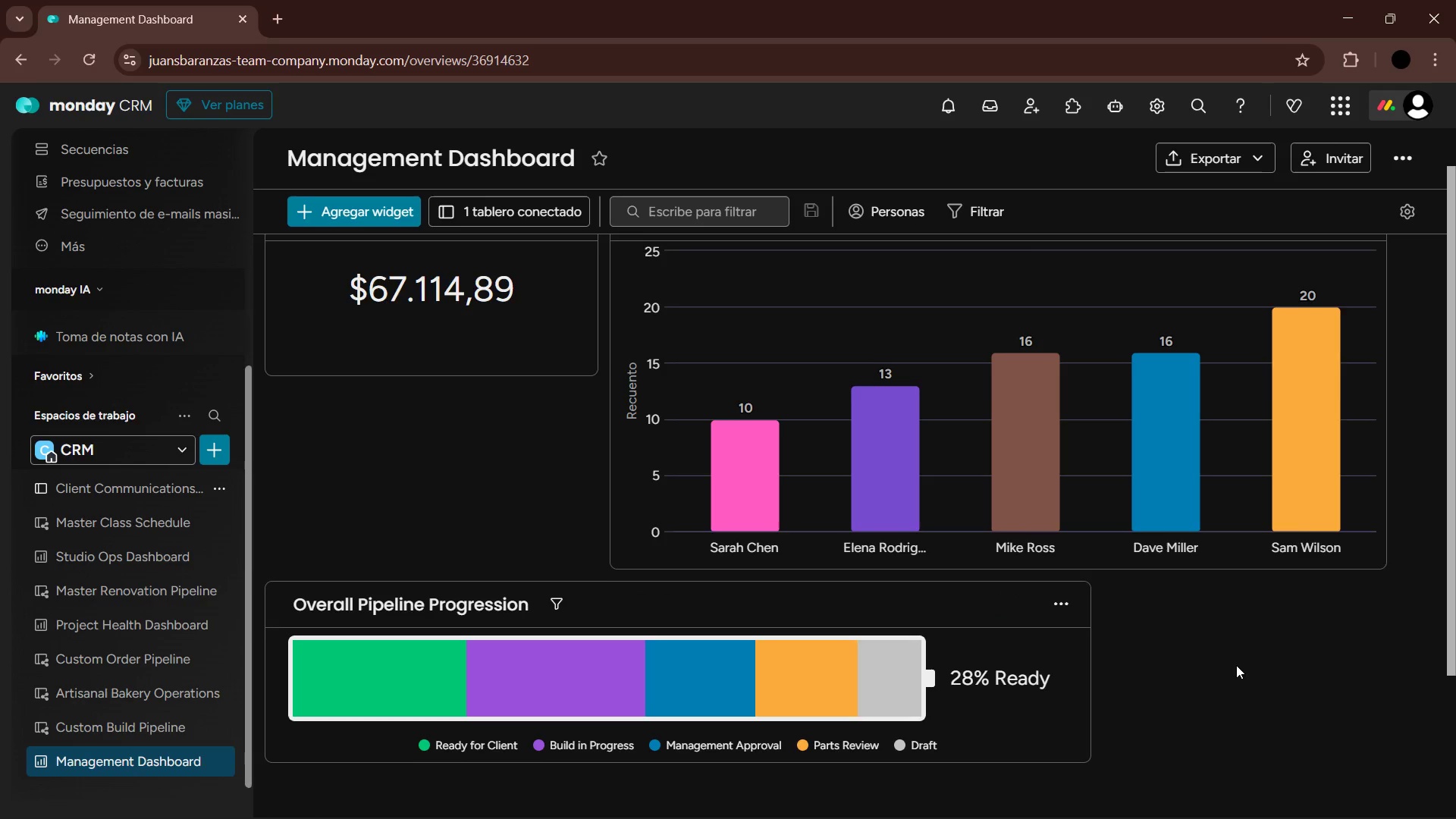 
scroll: coordinate [1229, 661], scroll_direction: up, amount: 2.0
 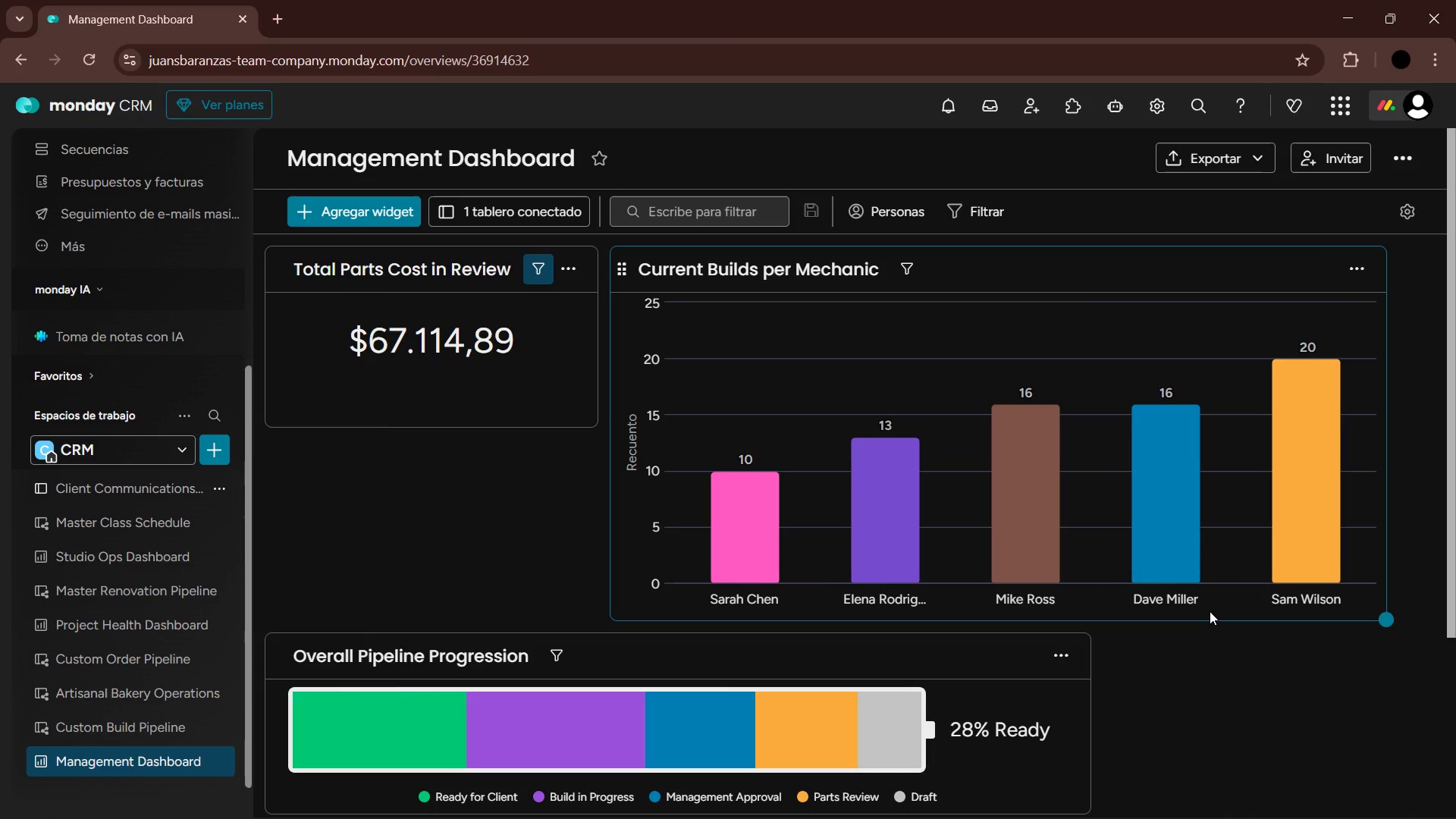 
wait(7.74)
 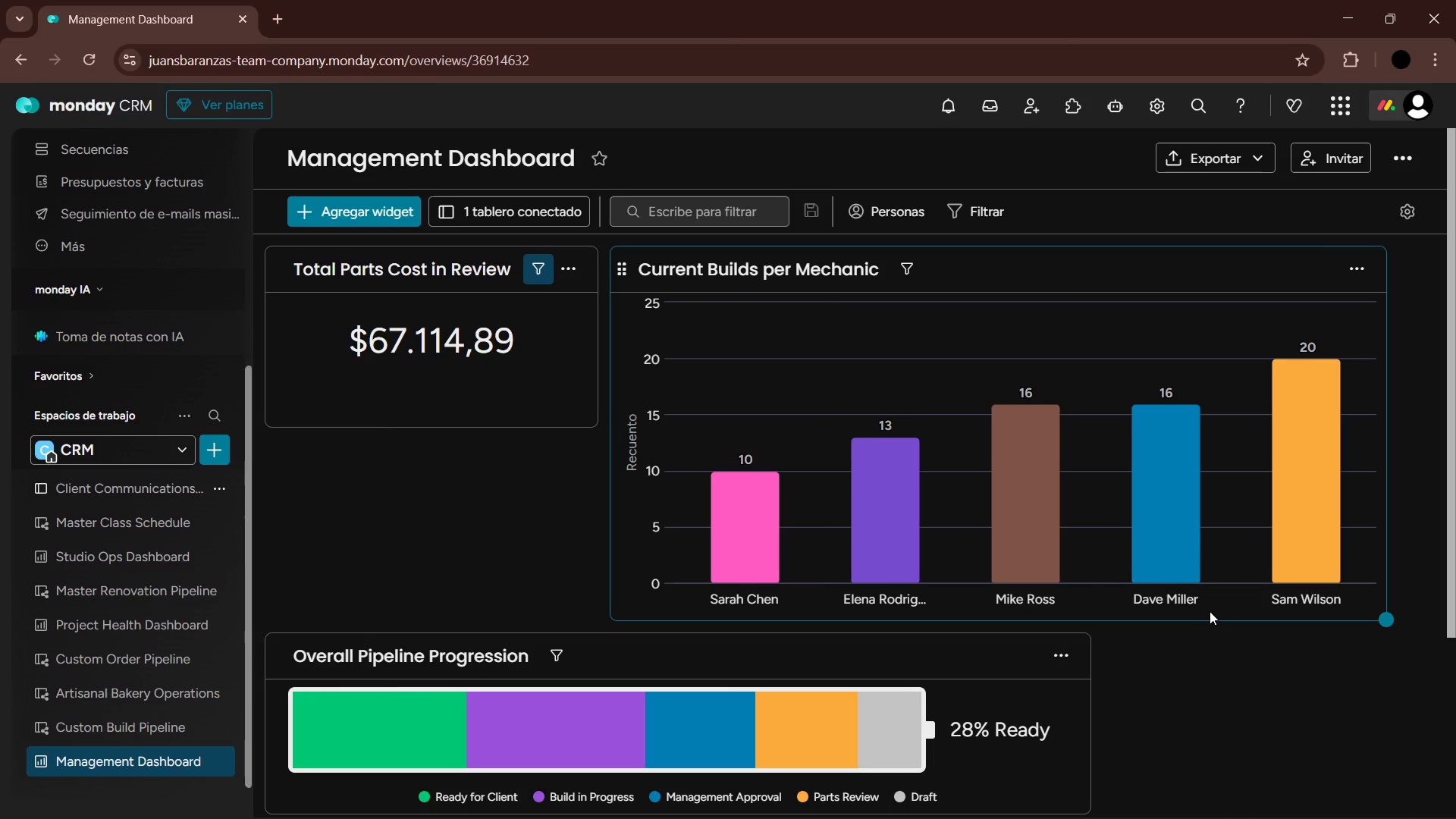 
scroll: coordinate [1191, 698], scroll_direction: up, amount: 7.0
 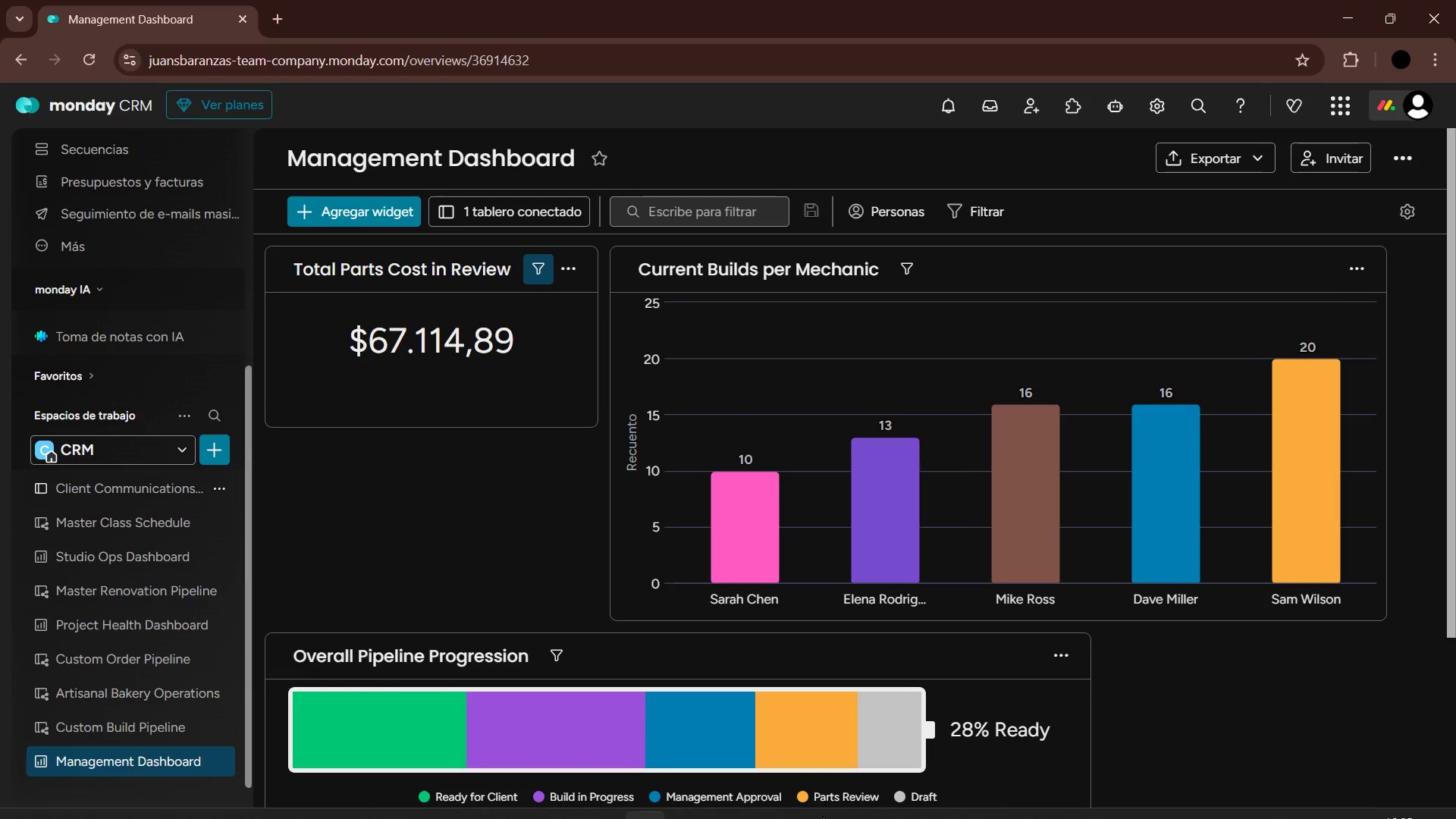 
left_click([164, 717])
 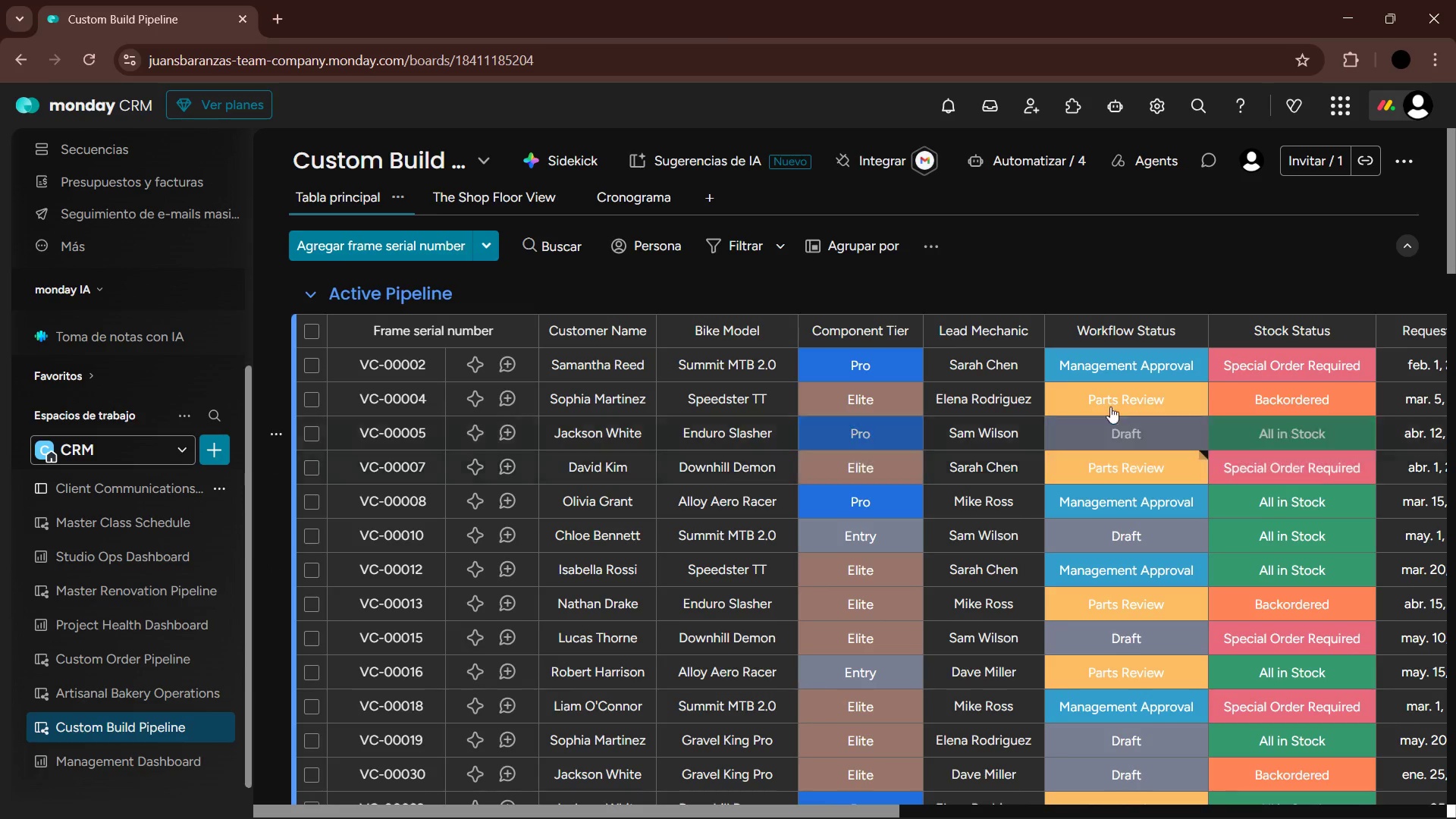 
mouse_move([269, 172])
 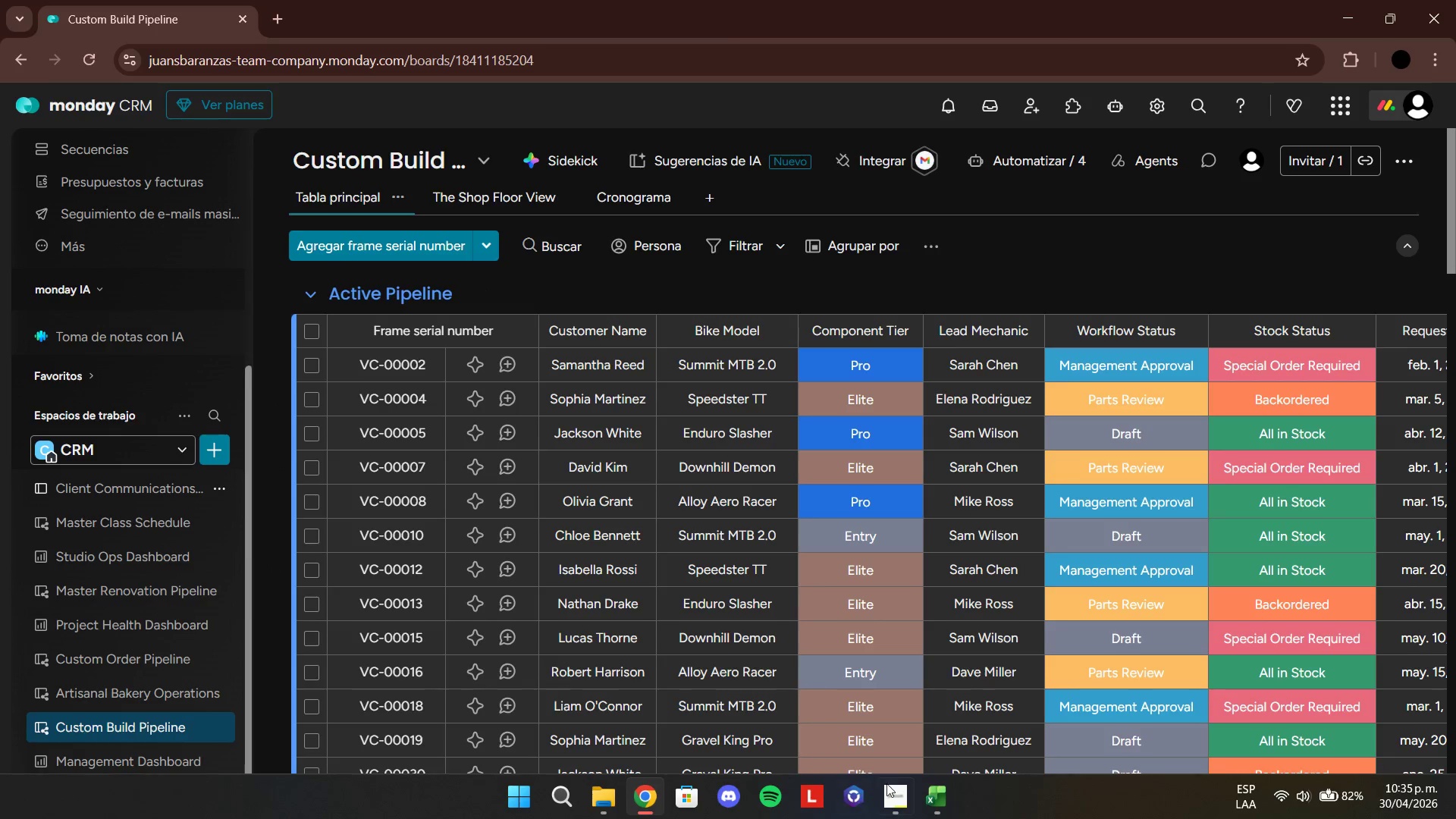 
left_click([893, 801])